 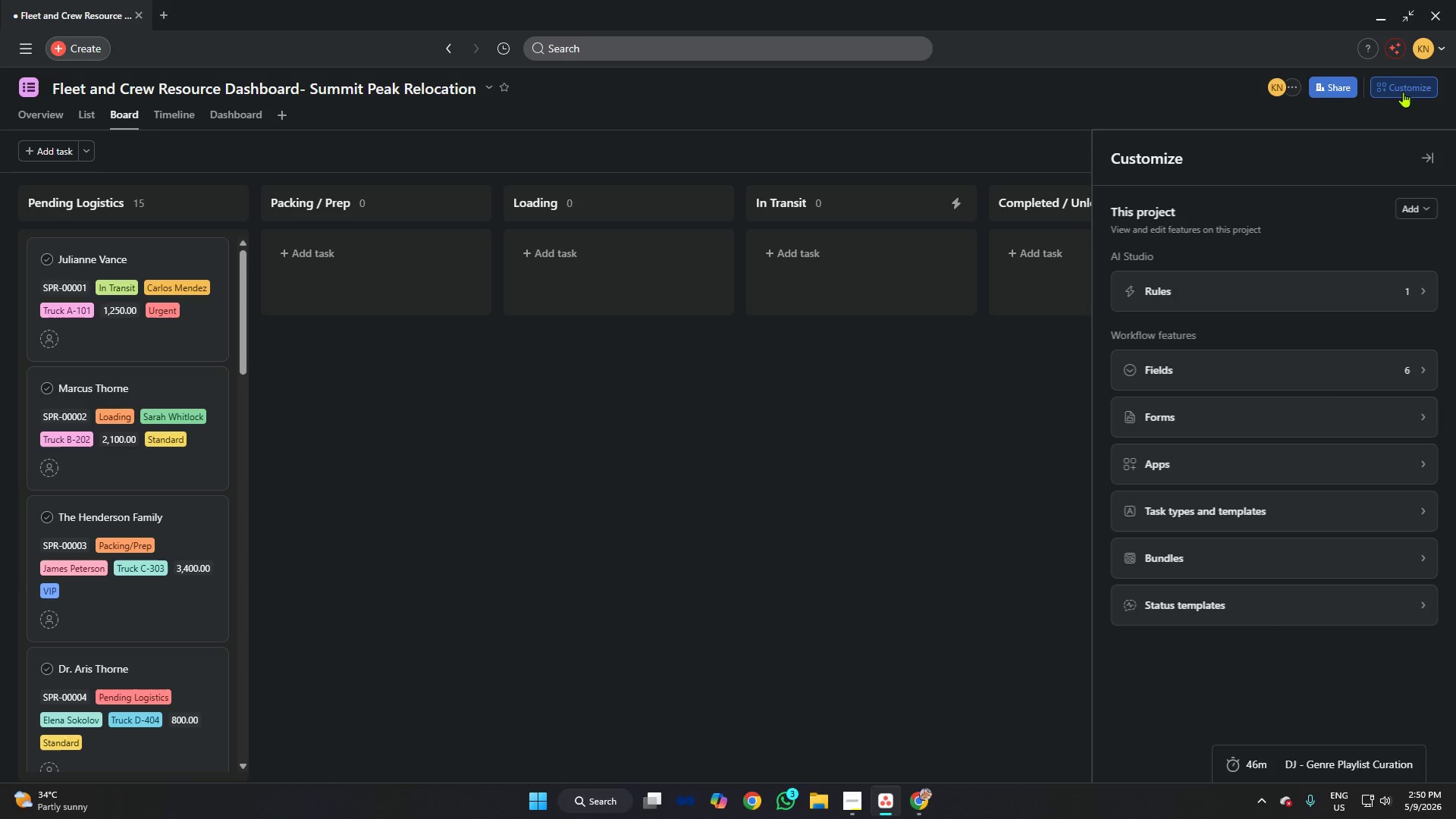 
left_click([1262, 297])
 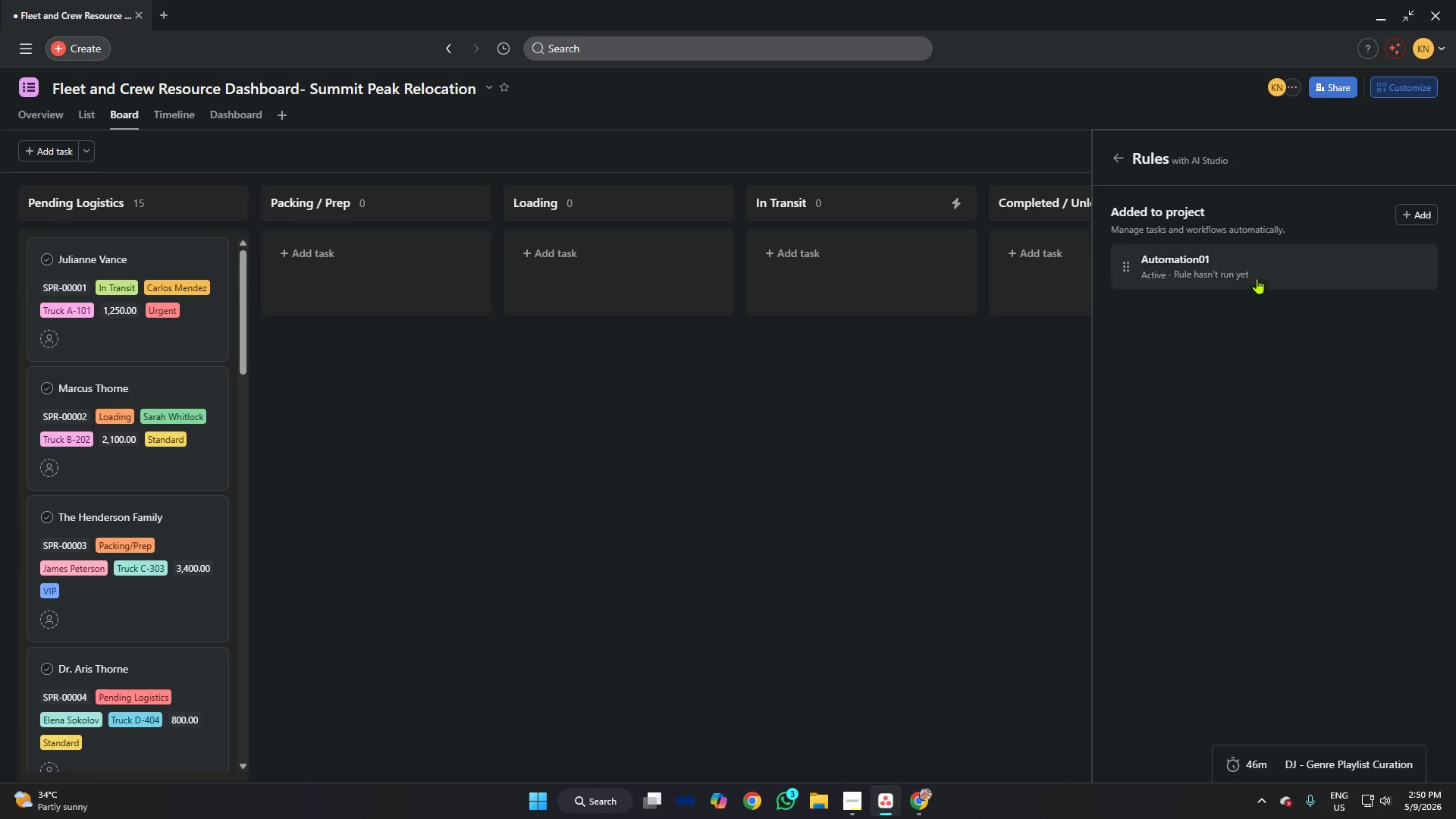 
left_click([1269, 267])
 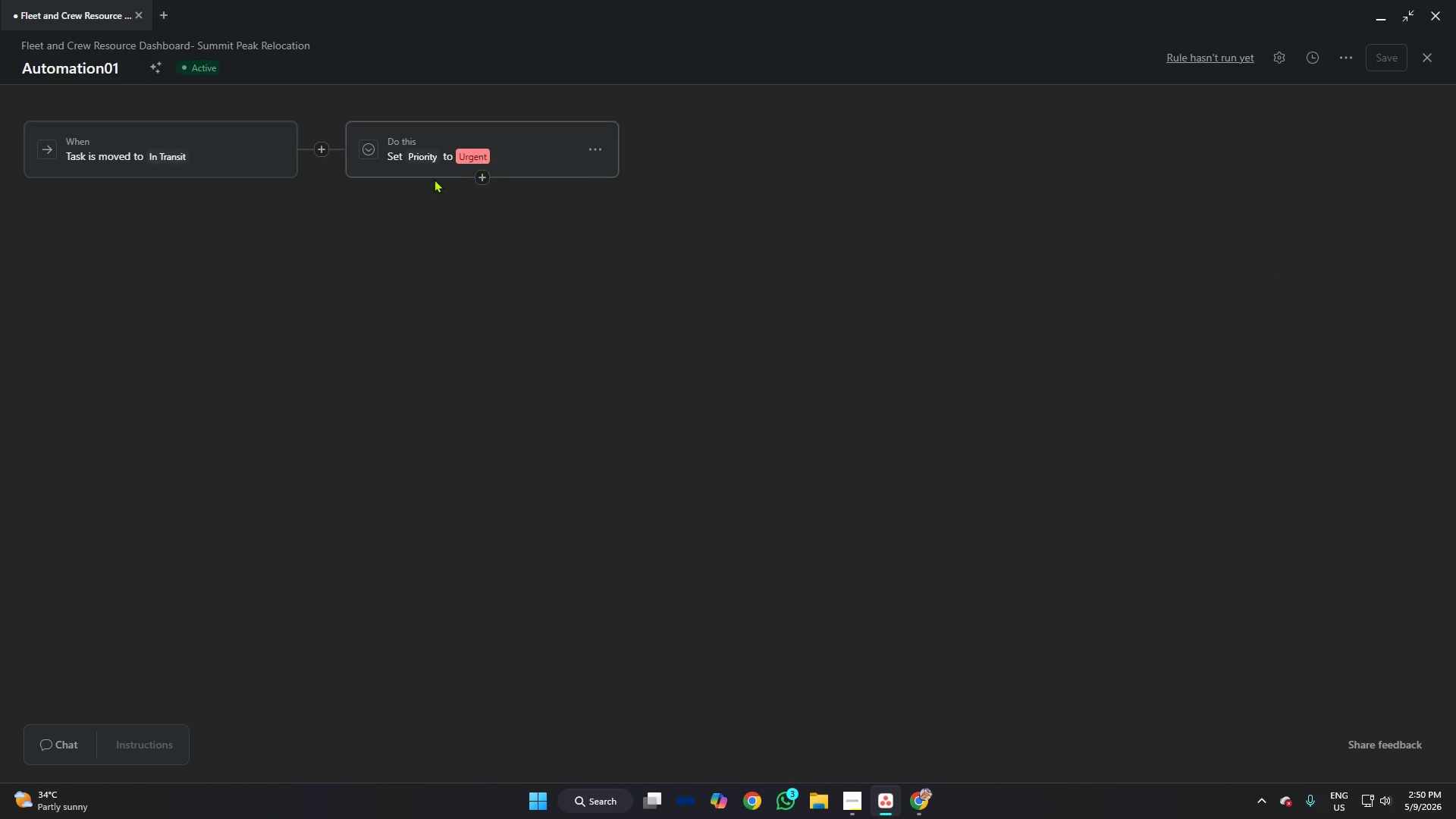 
left_click([479, 175])
 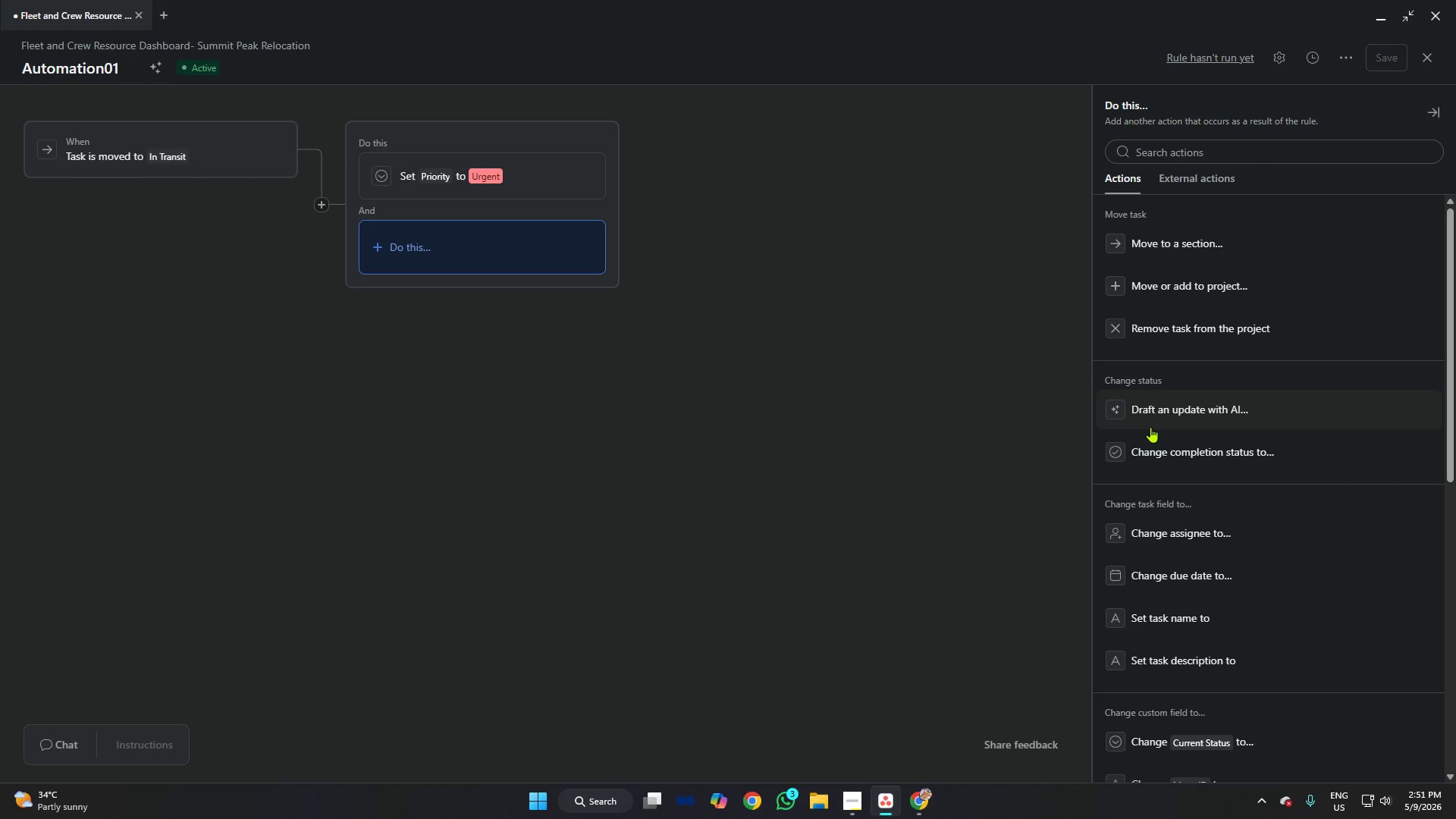 
wait(18.86)
 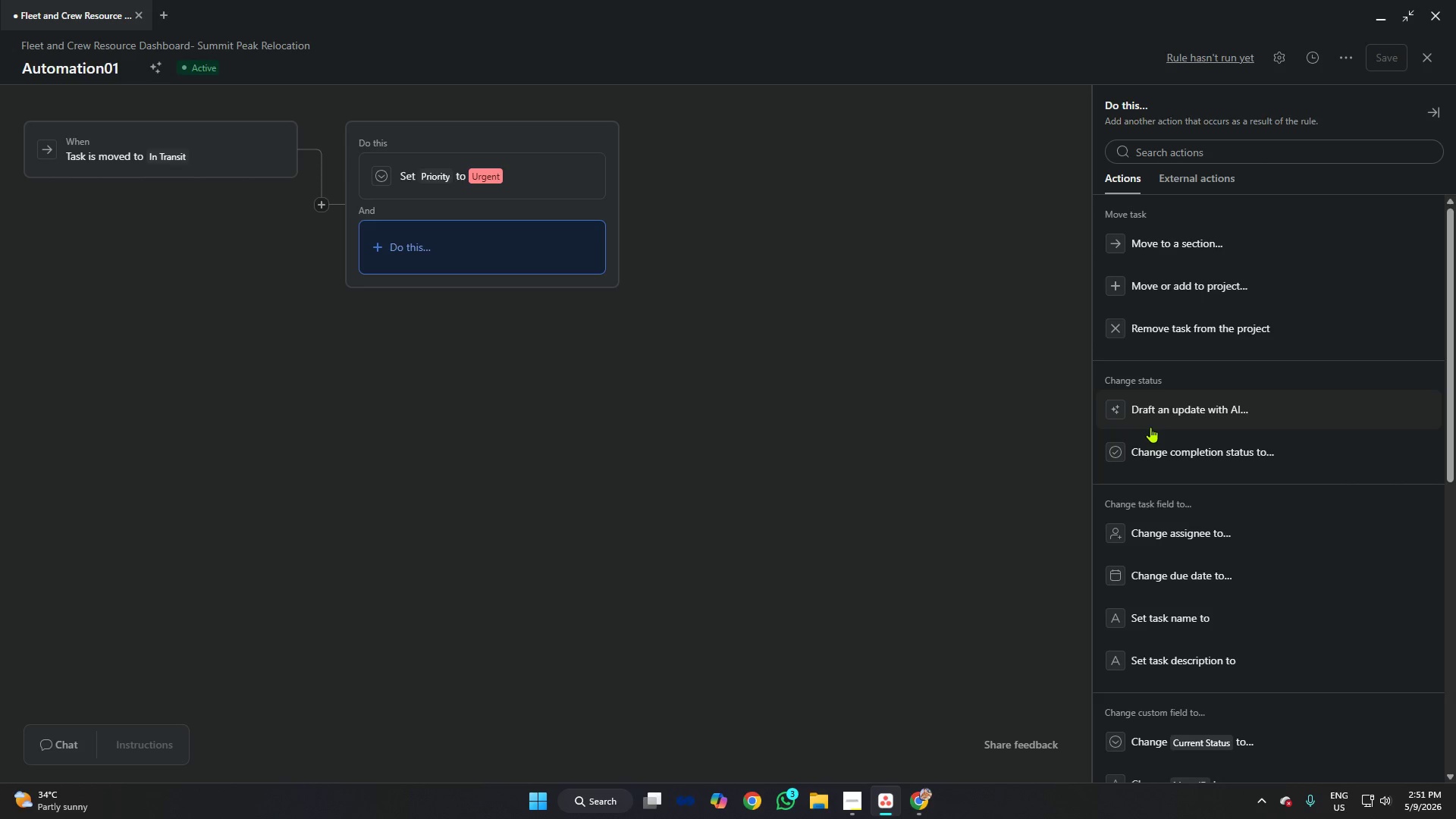 
scroll: coordinate [1231, 420], scroll_direction: down, amount: 10.0
 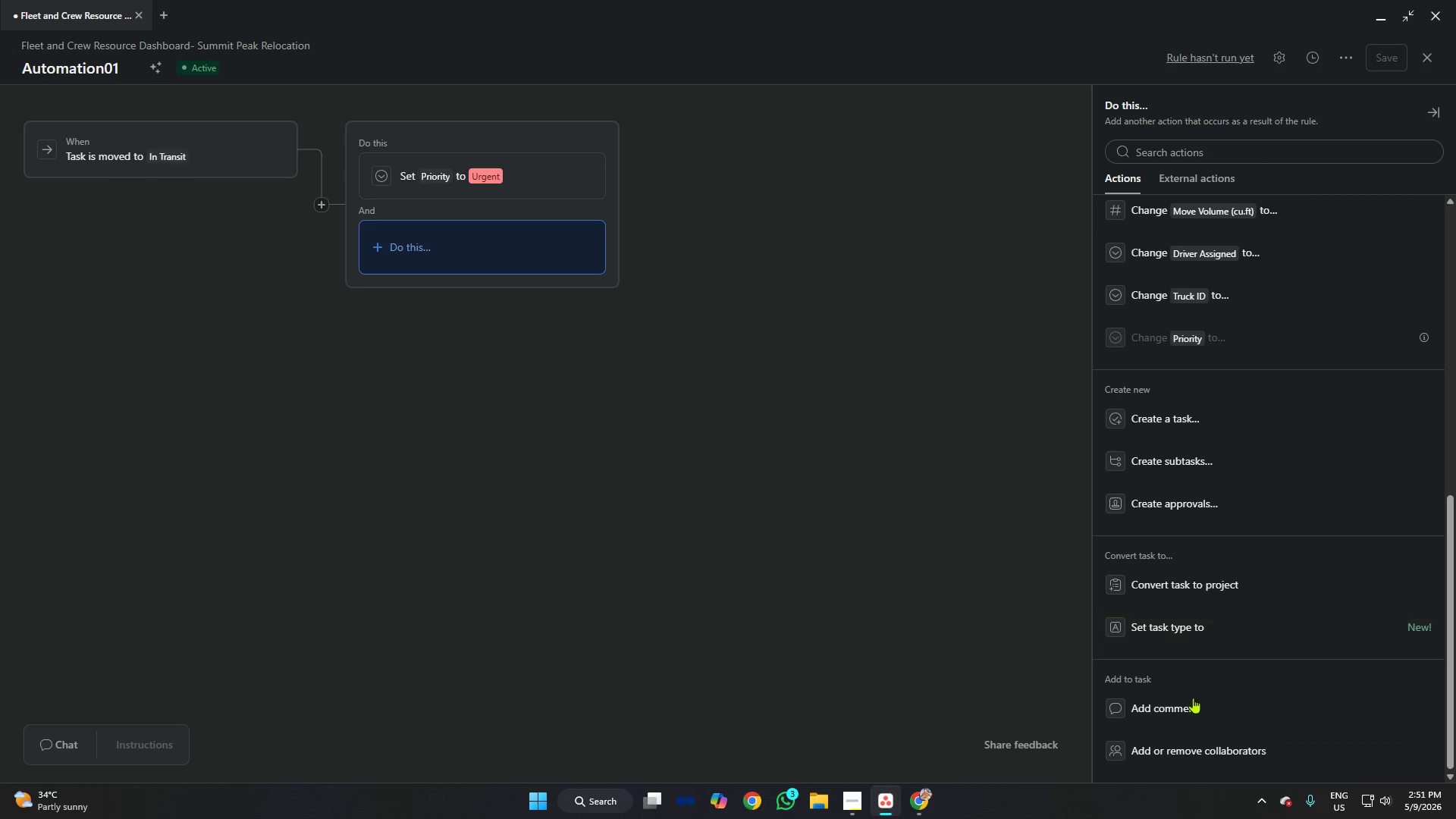 
left_click([1185, 707])
 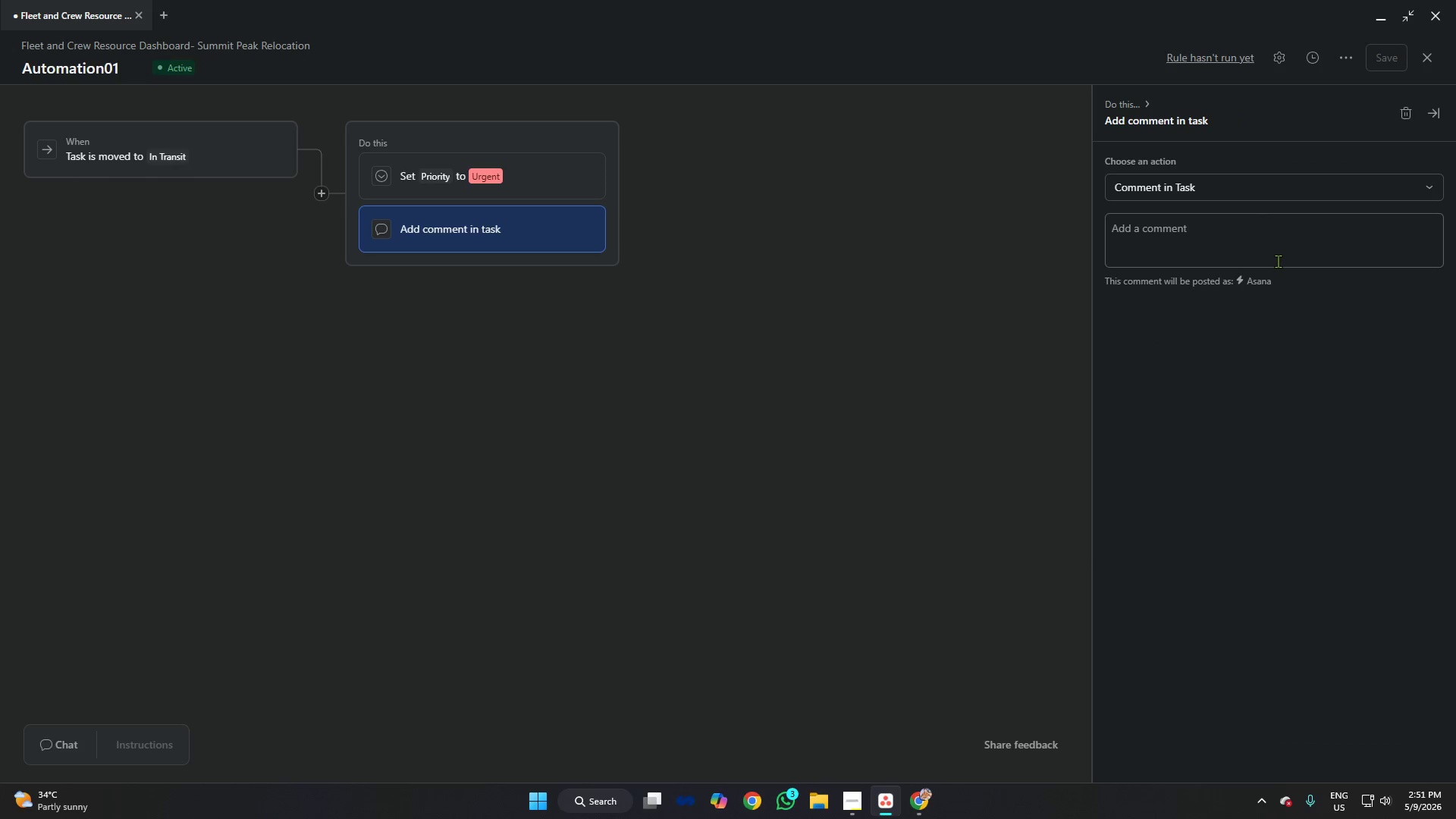 
left_click([1257, 247])
 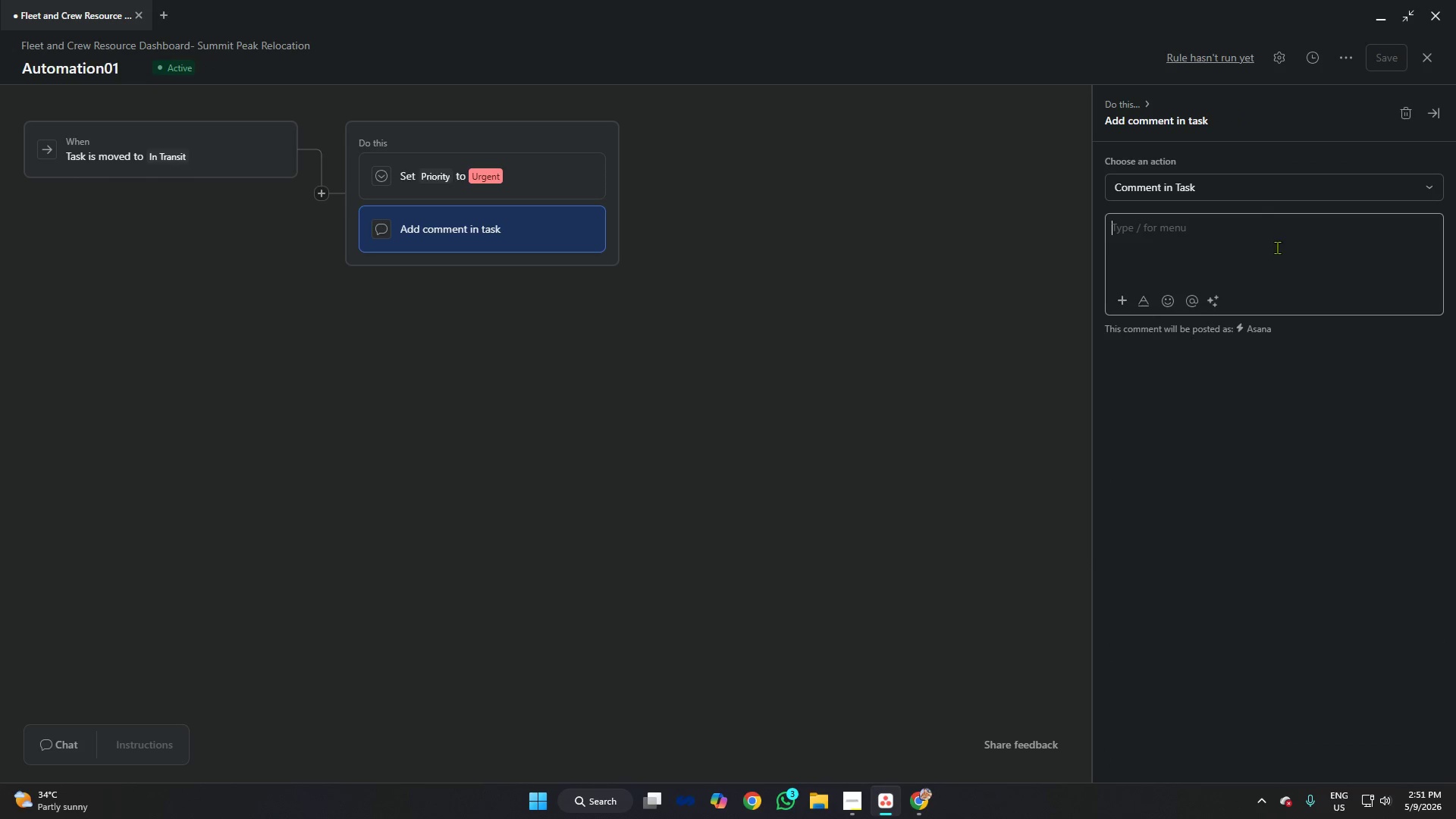 
key(Alt+AltLeft)
 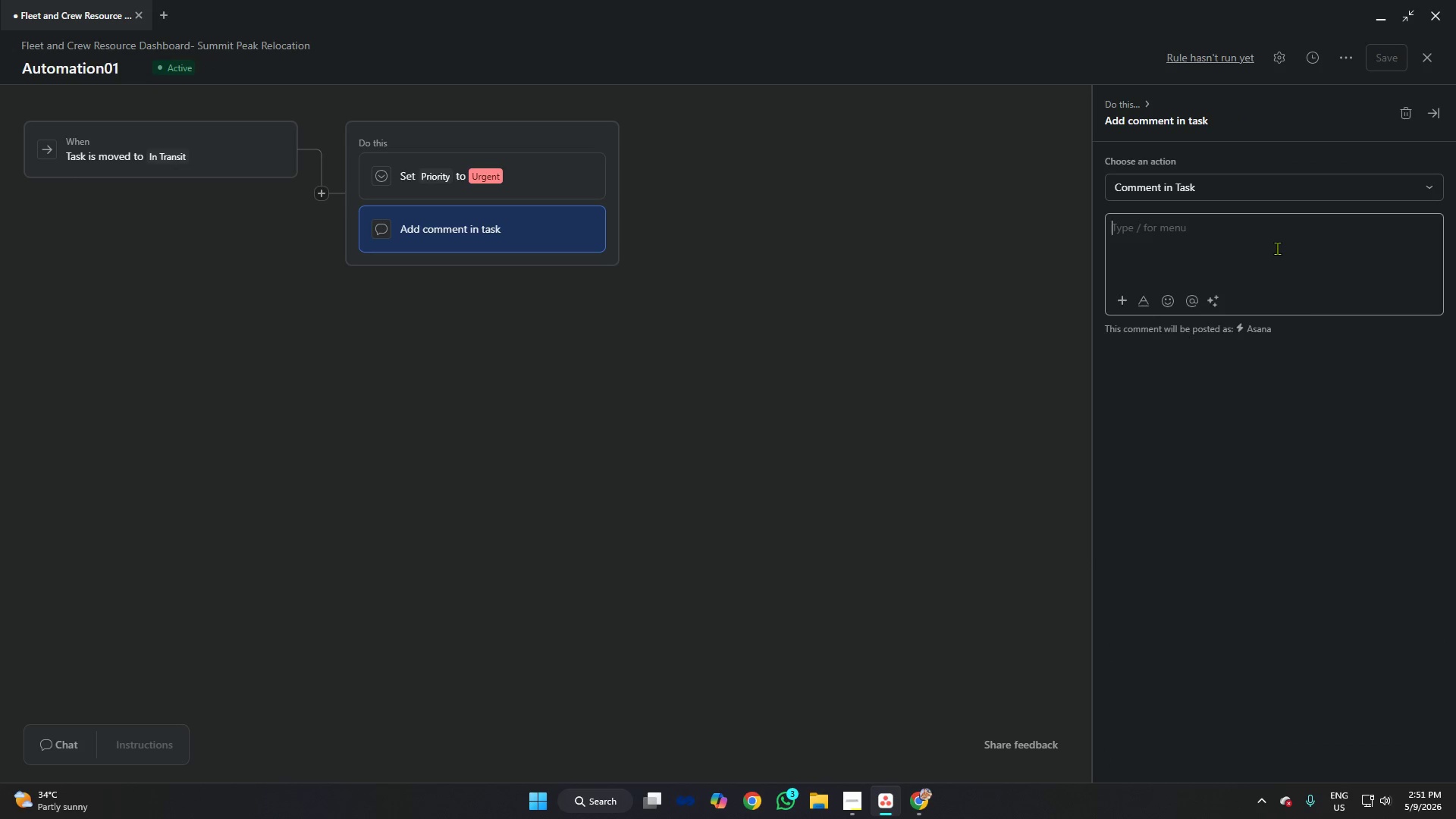 
key(Alt+Tab)